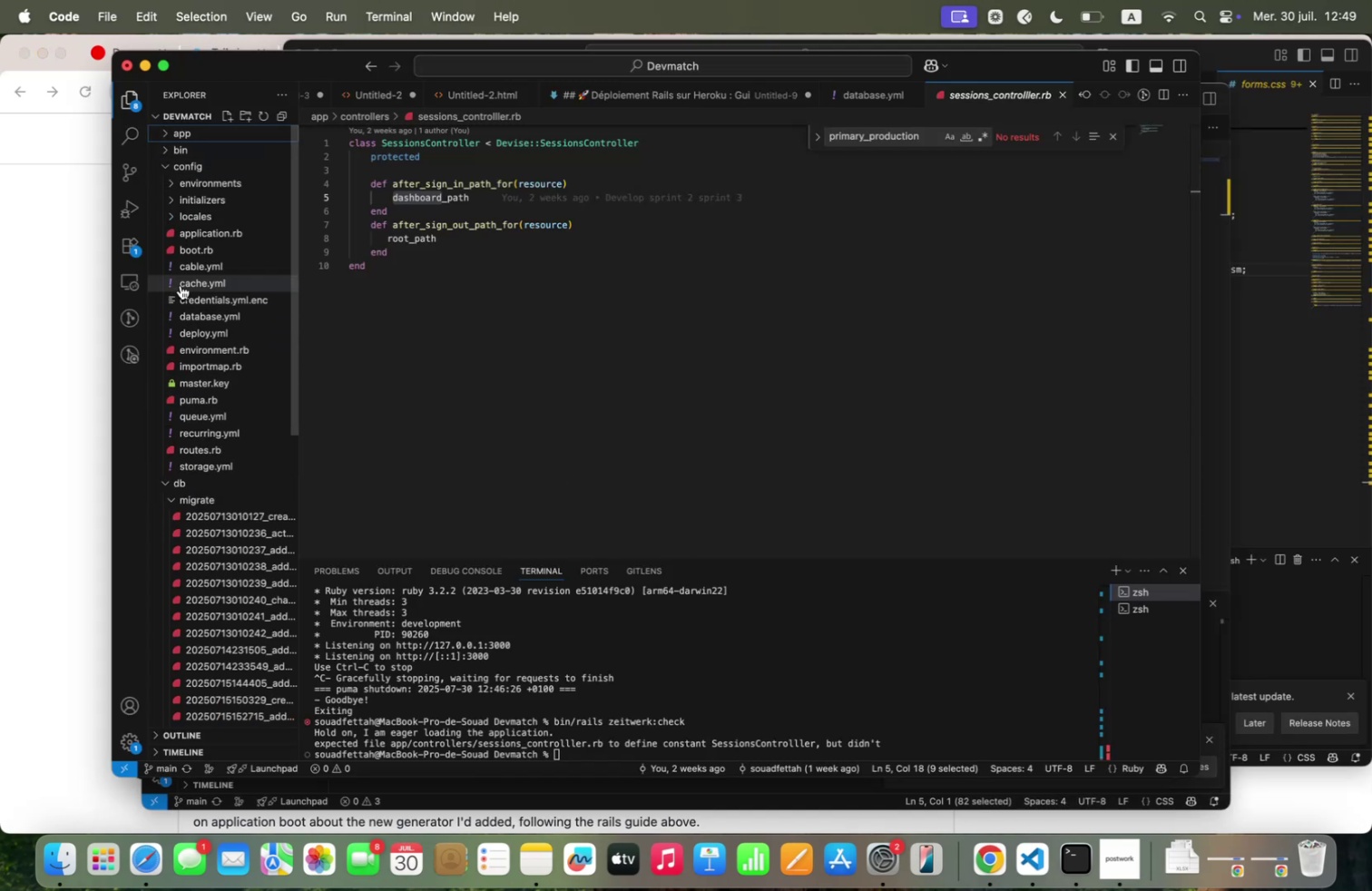 
left_click([192, 234])
 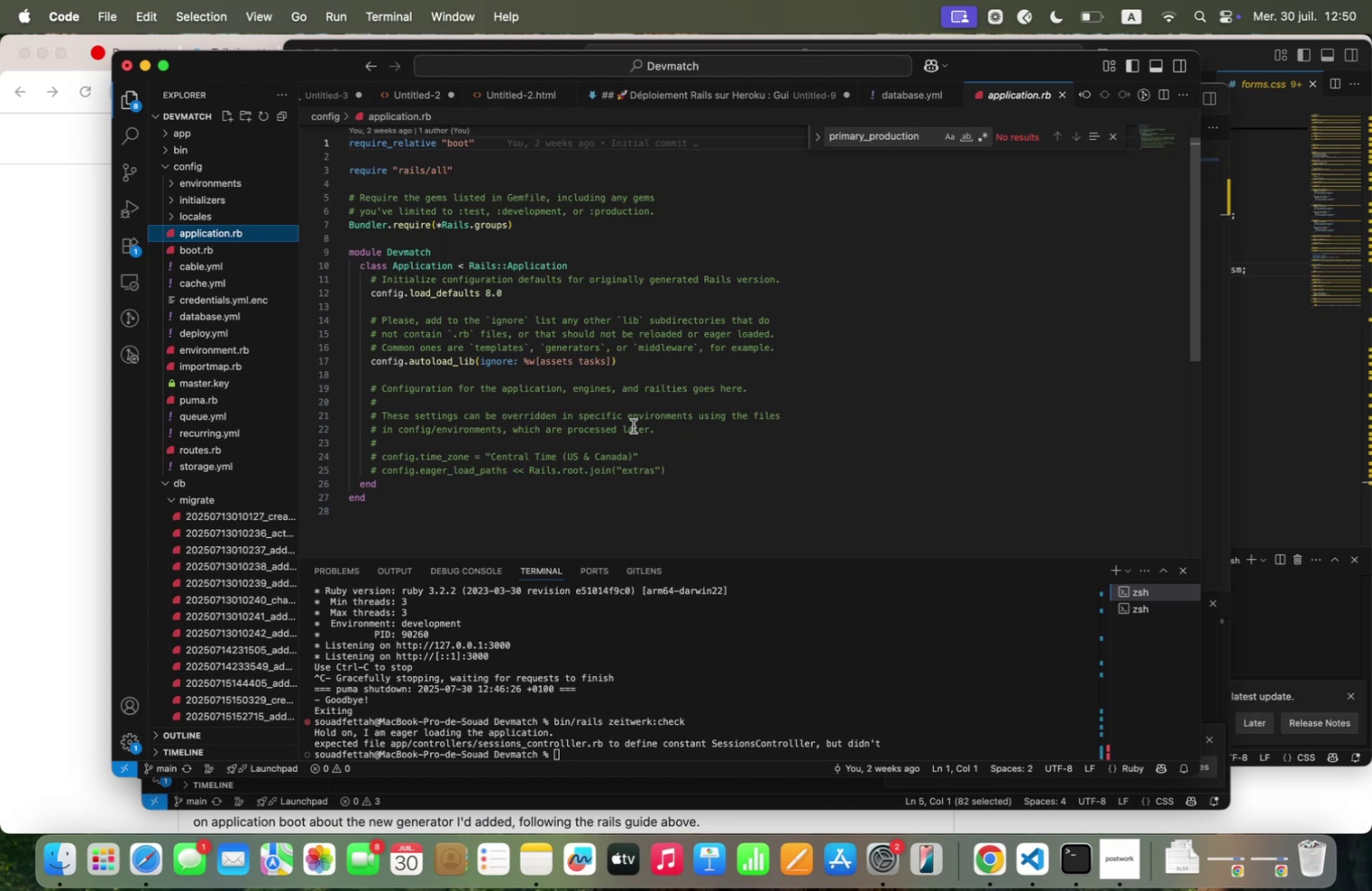 
wait(38.4)
 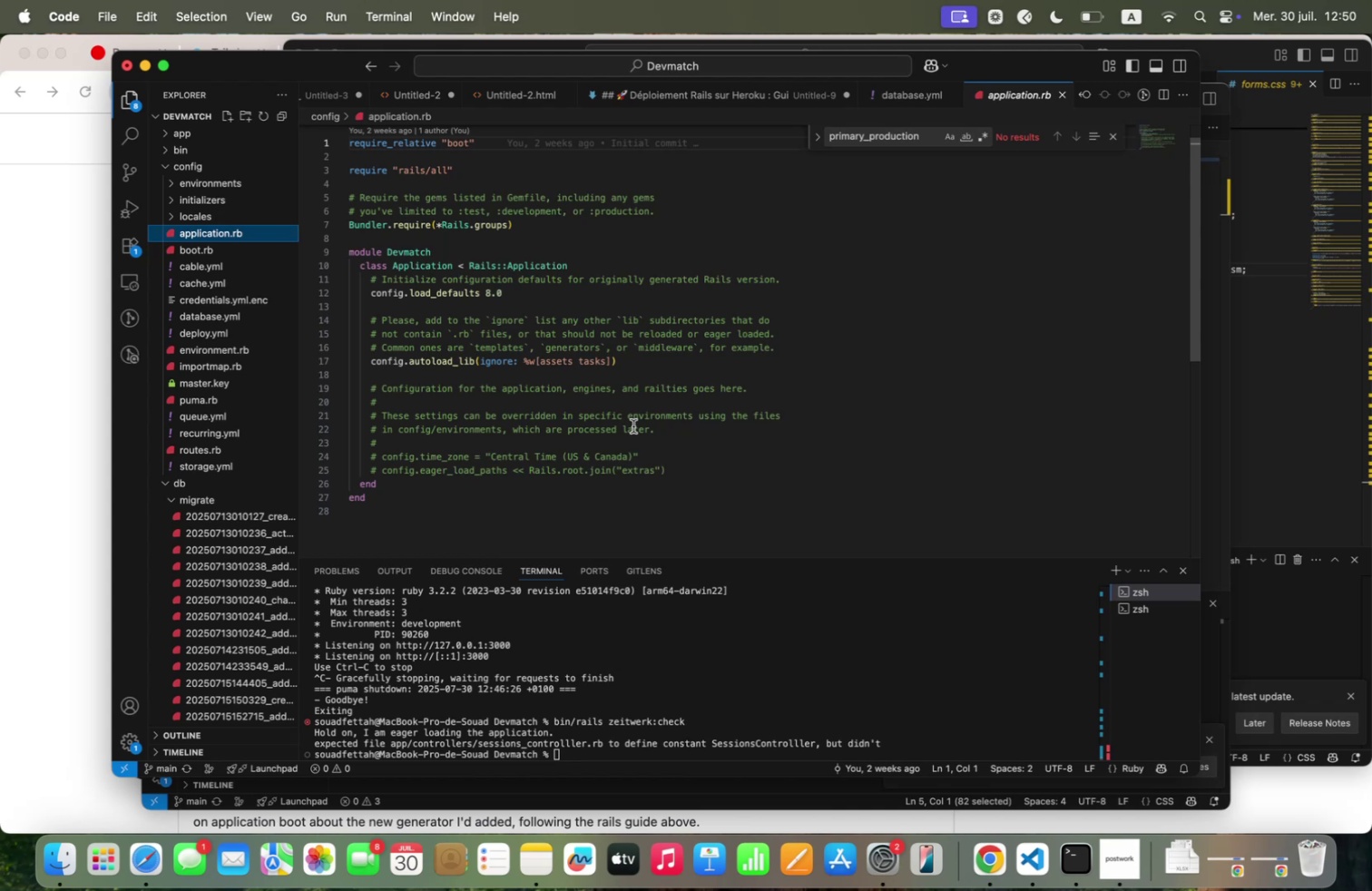 
left_click([383, 458])
 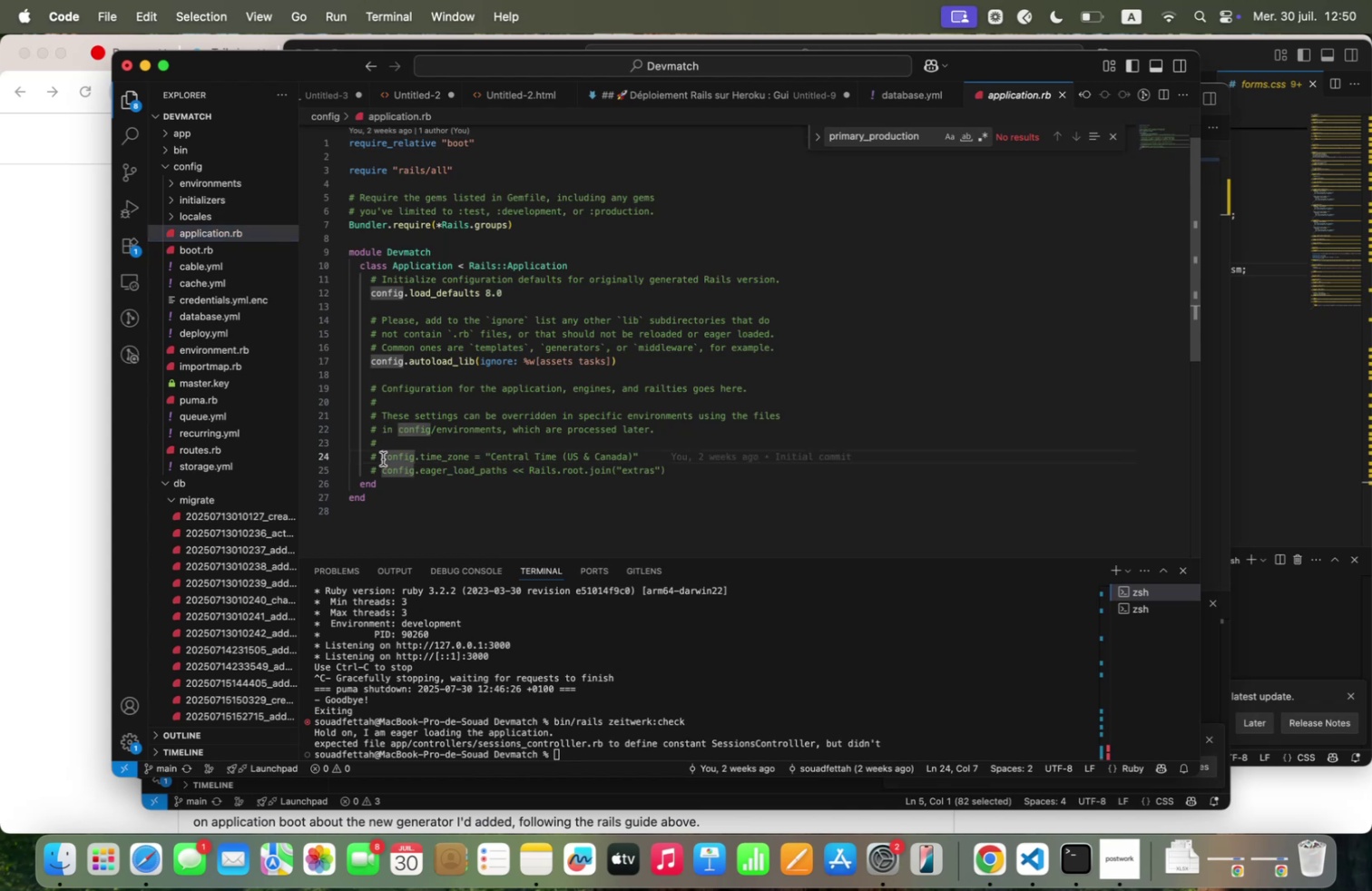 
key(Backspace)
 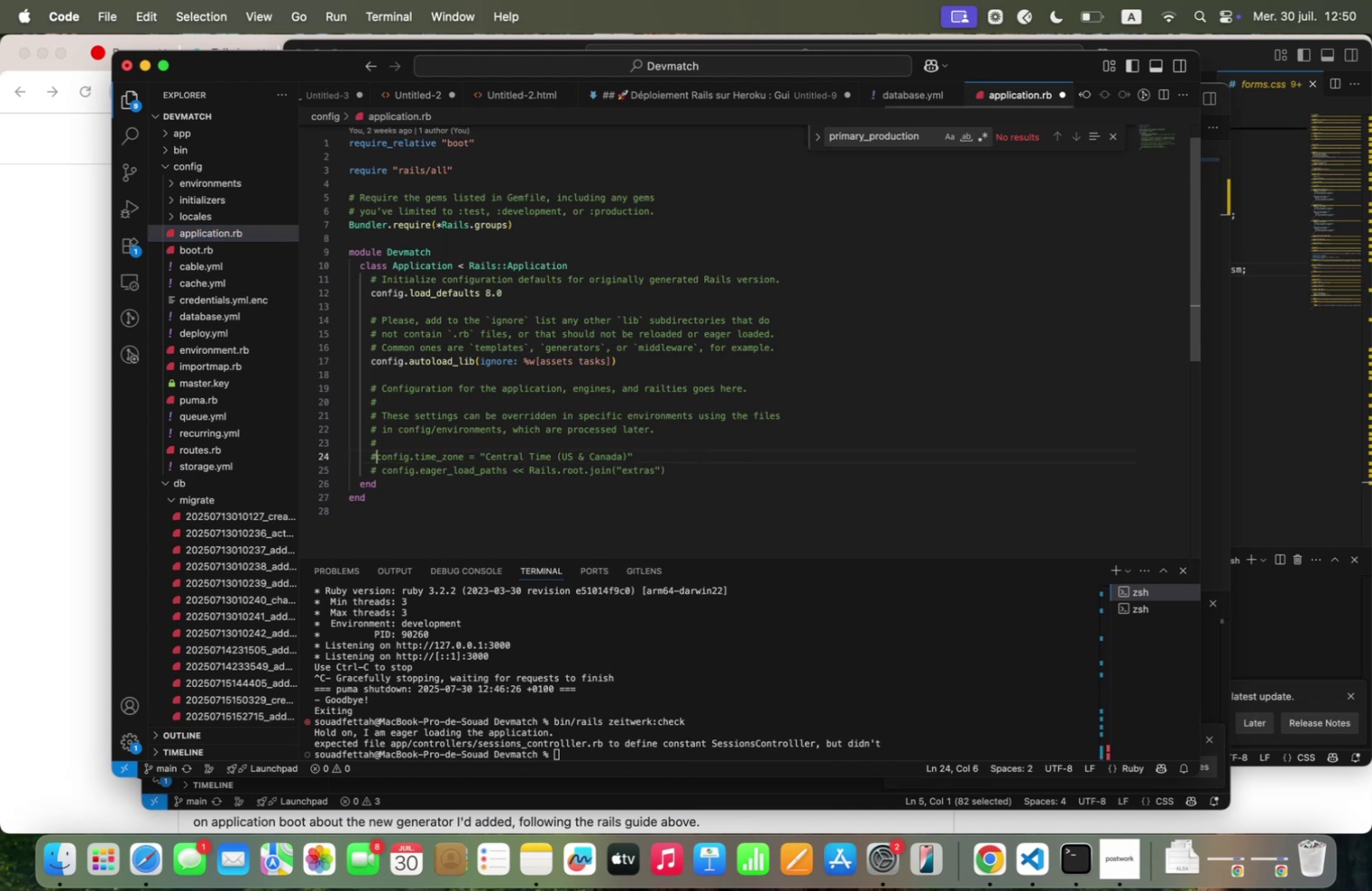 
key(Backspace)
 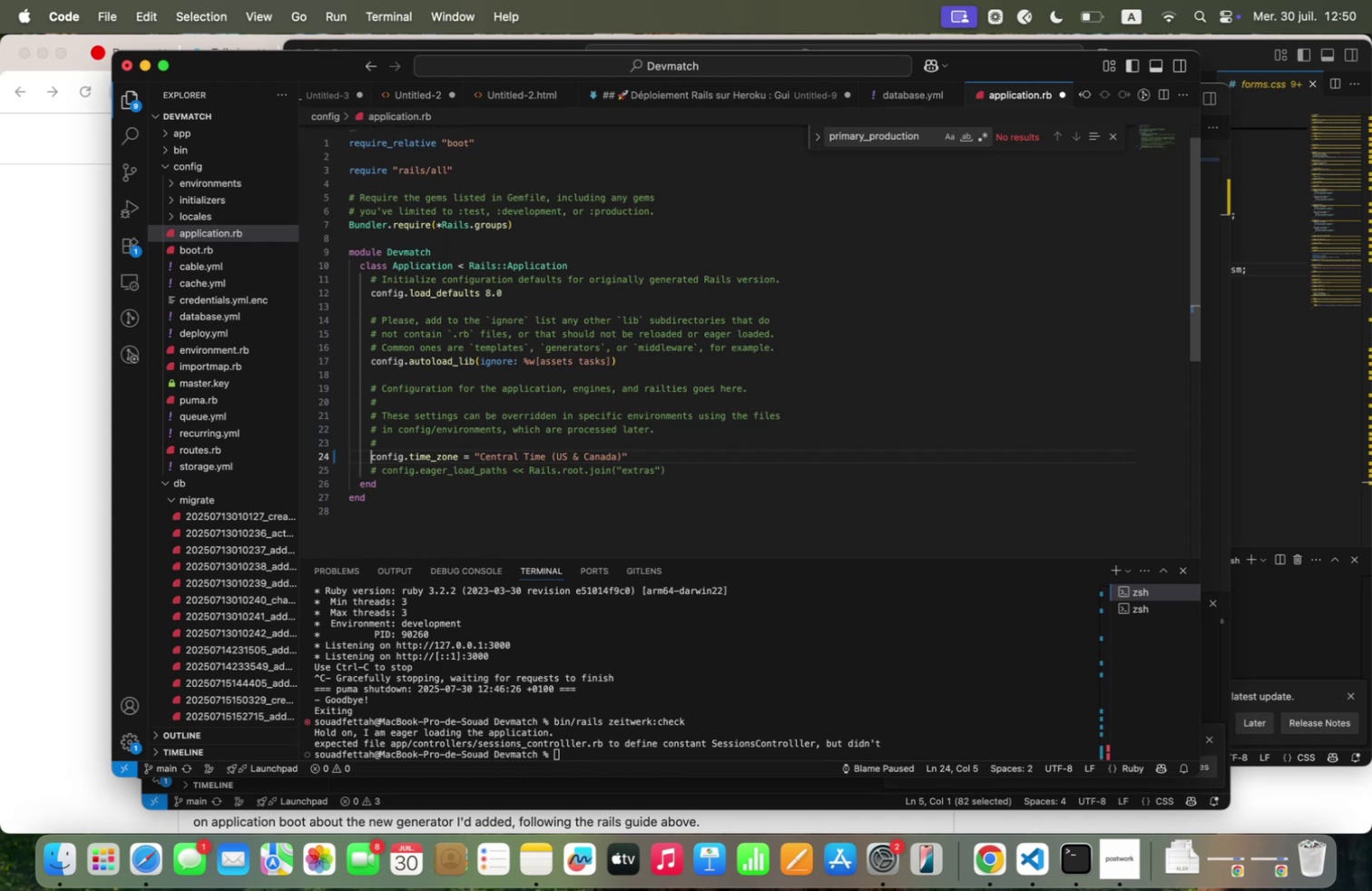 
key(ArrowDown)
 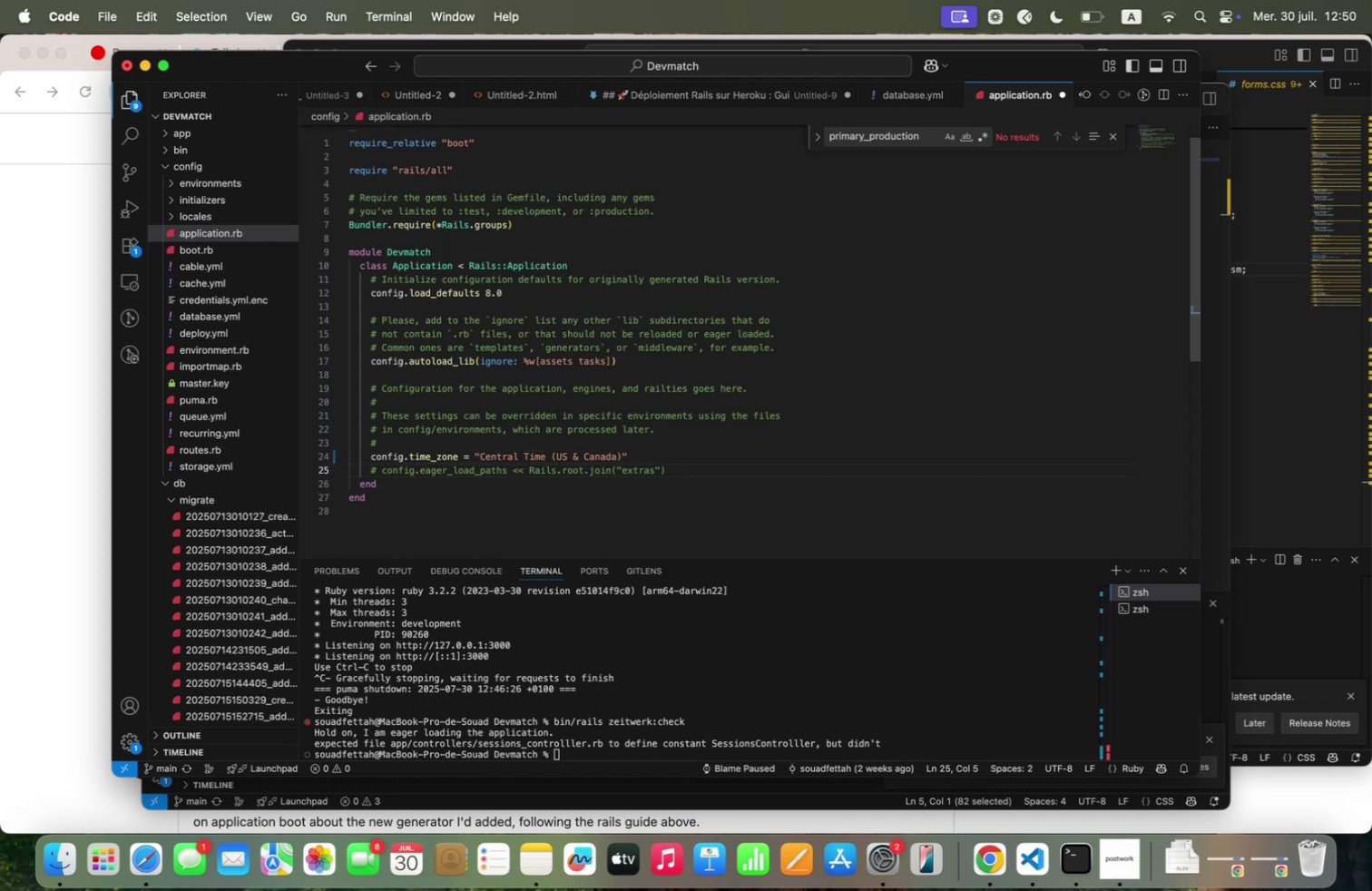 
key(ArrowRight)
 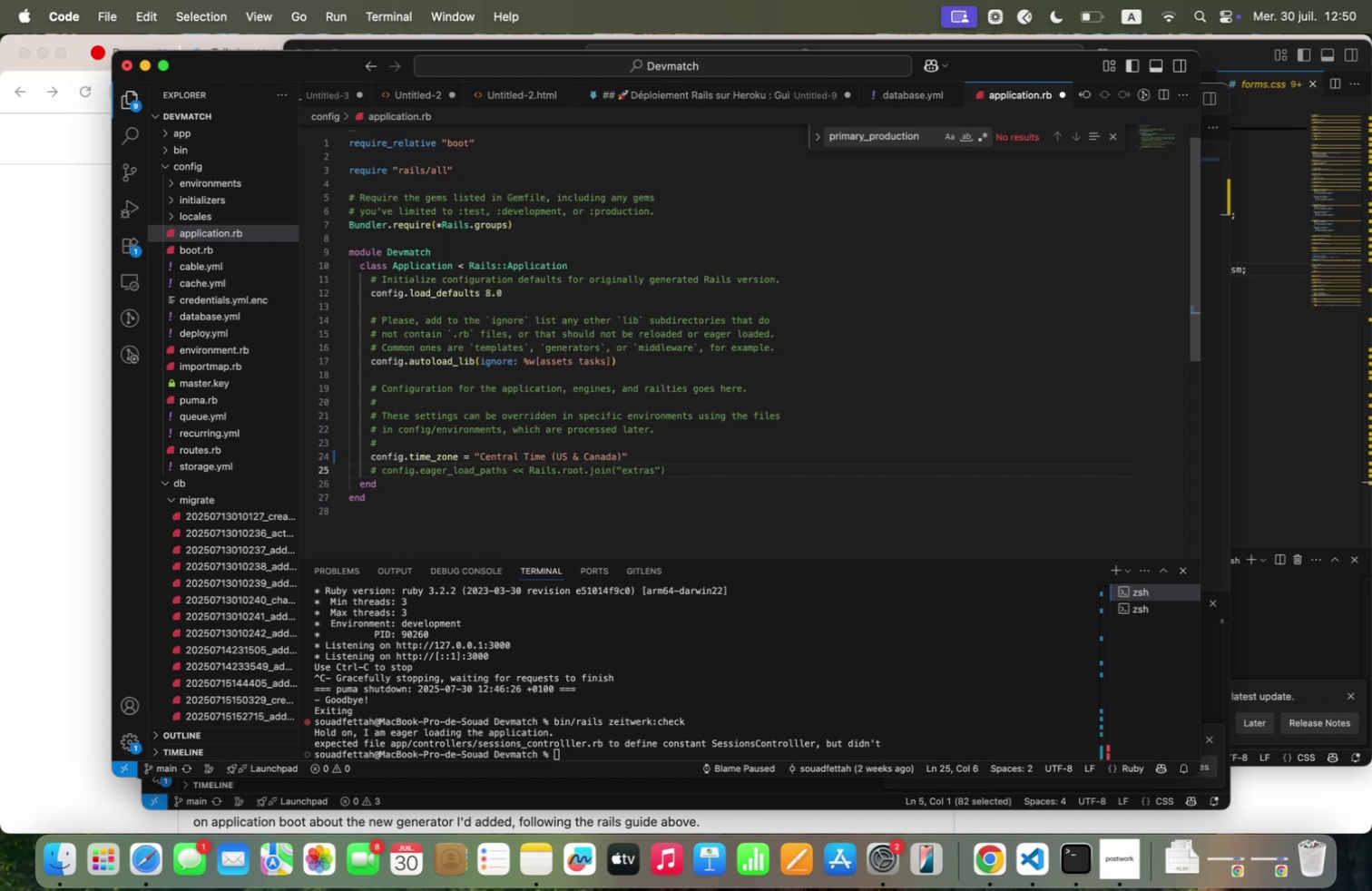 
key(Backspace)
 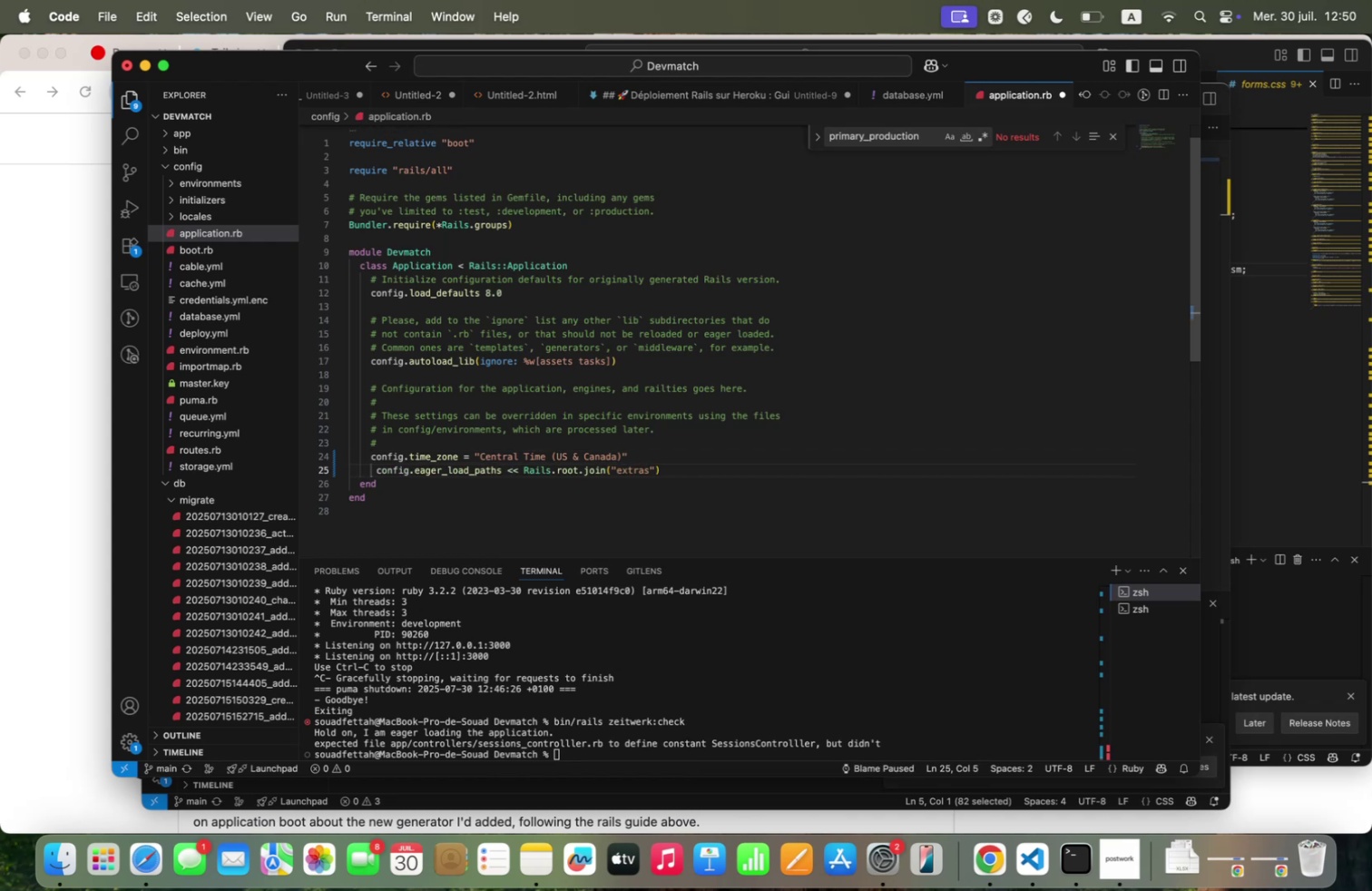 
key(Meta+S)
 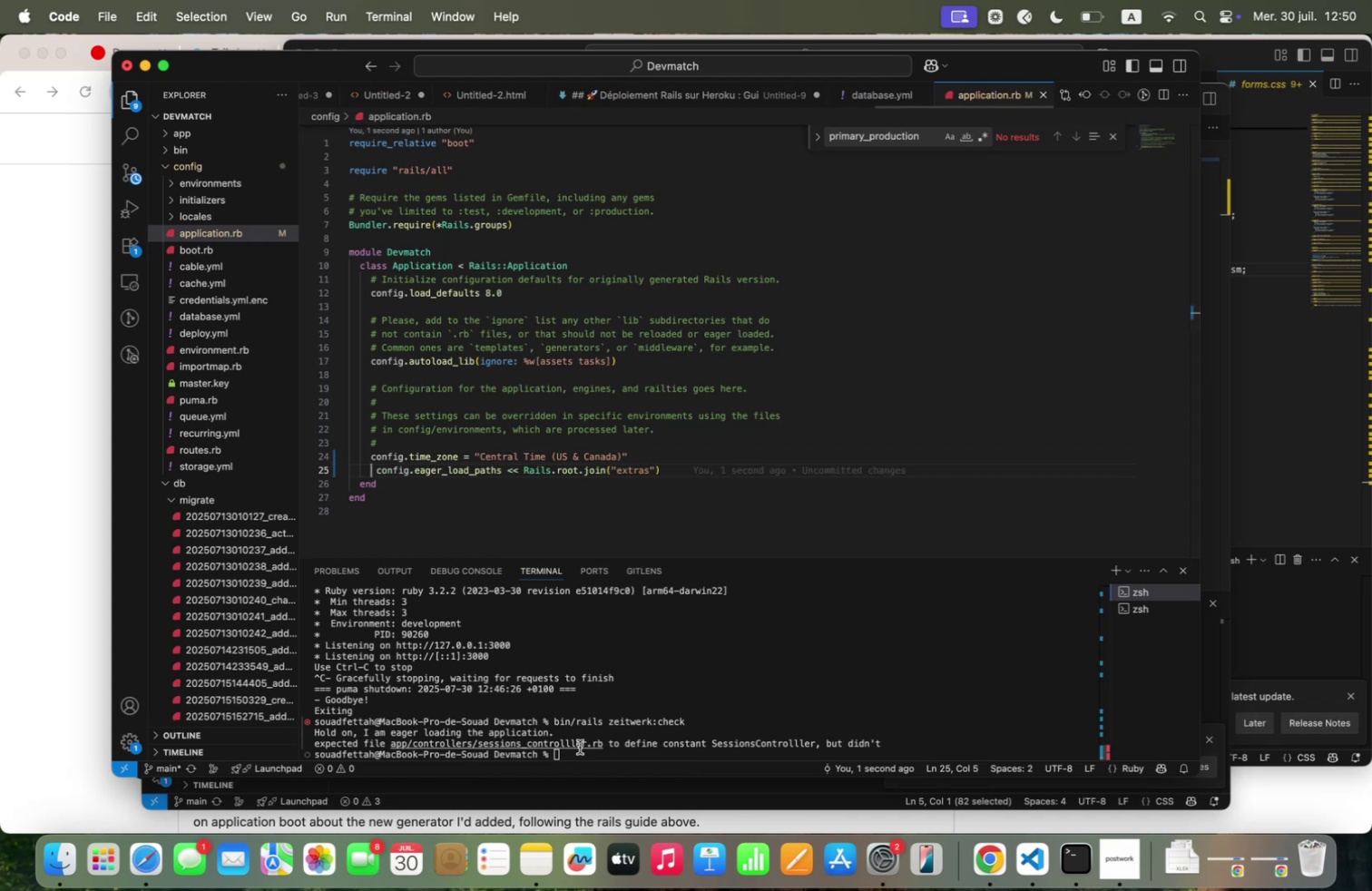 
left_click([580, 746])
 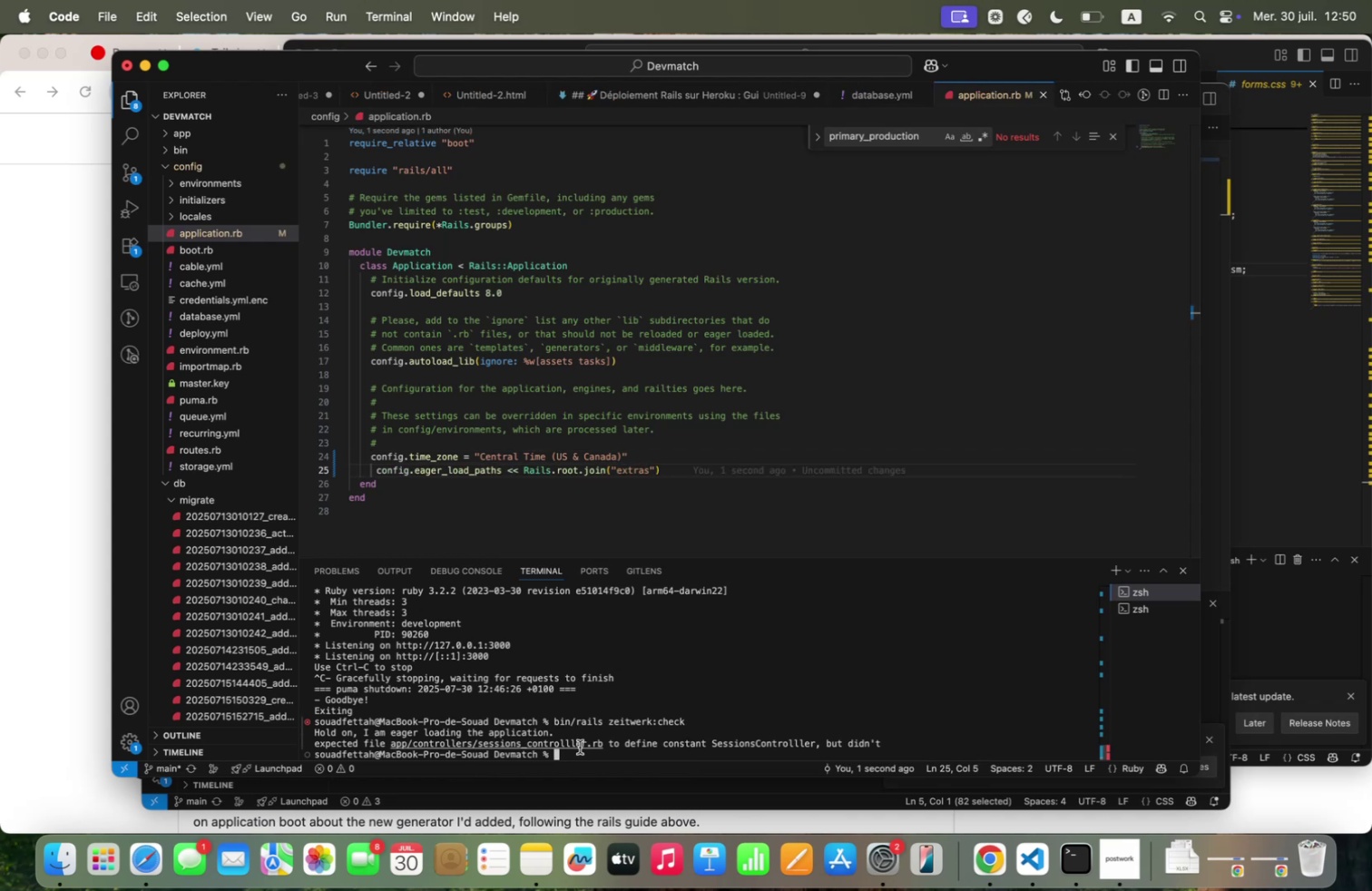 
key(ArrowUp)
 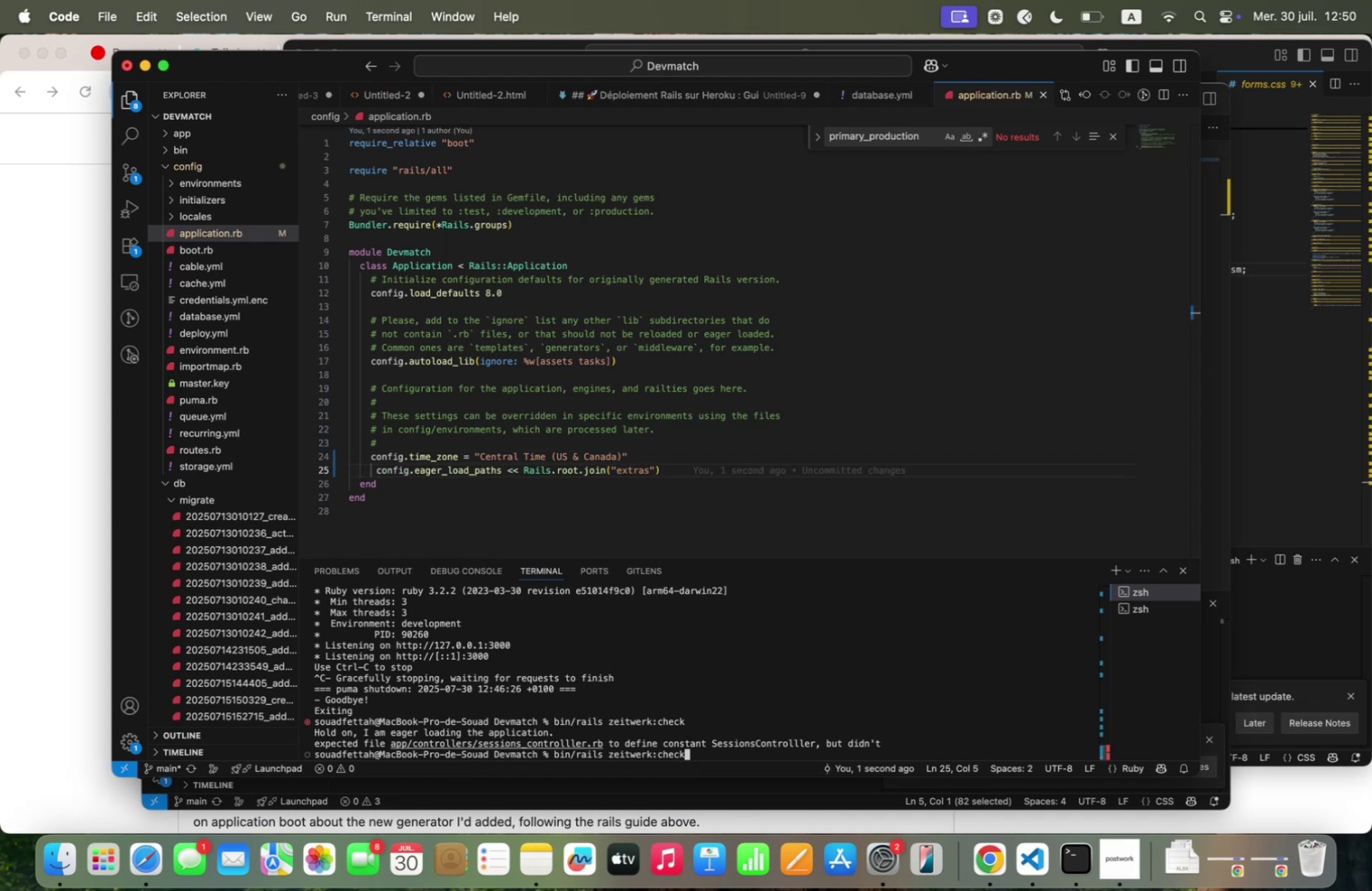 
key(Enter)
 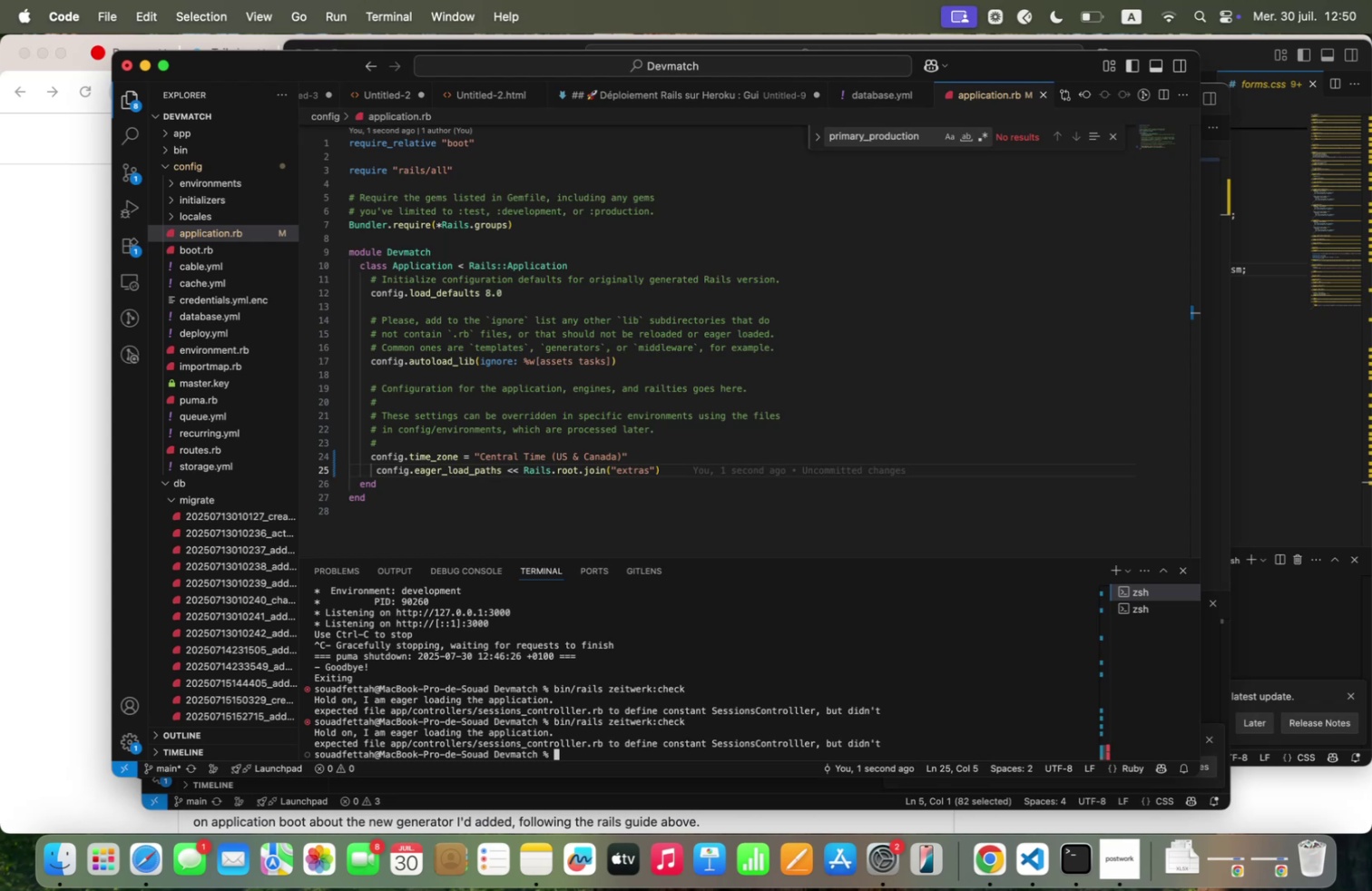 
wait(7.59)
 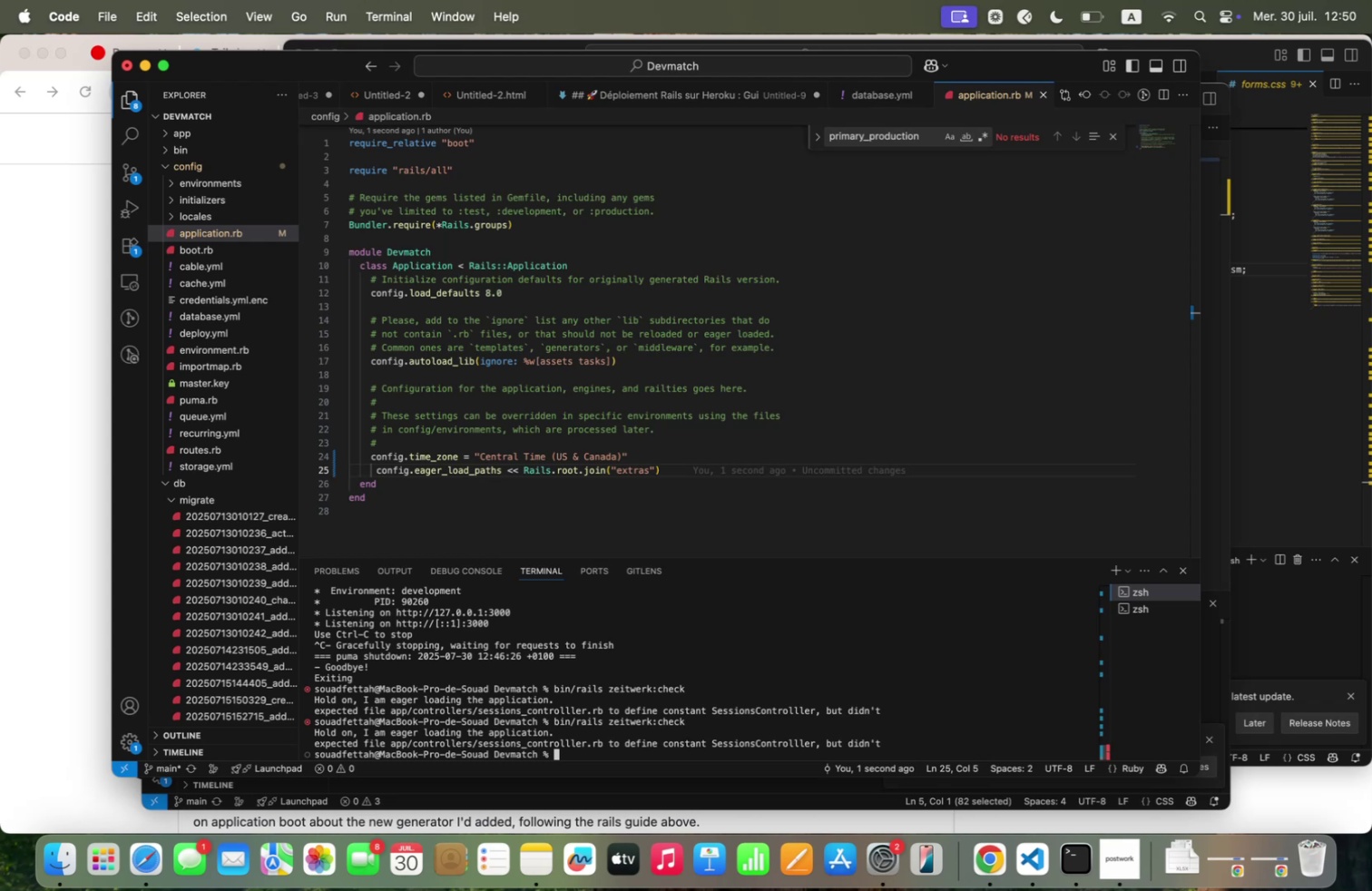 
left_click([518, 384])
 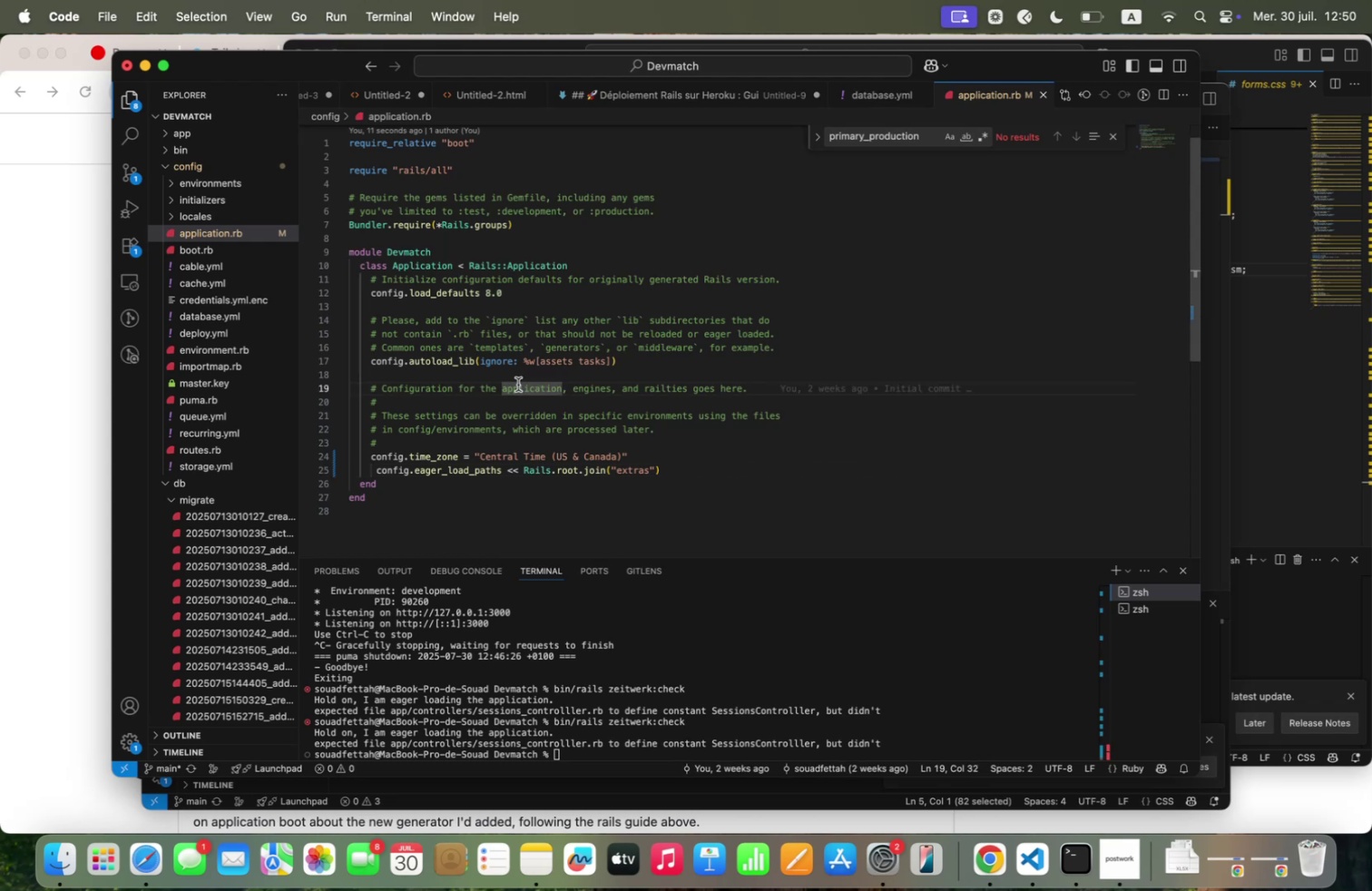 
key(Meta+W)
 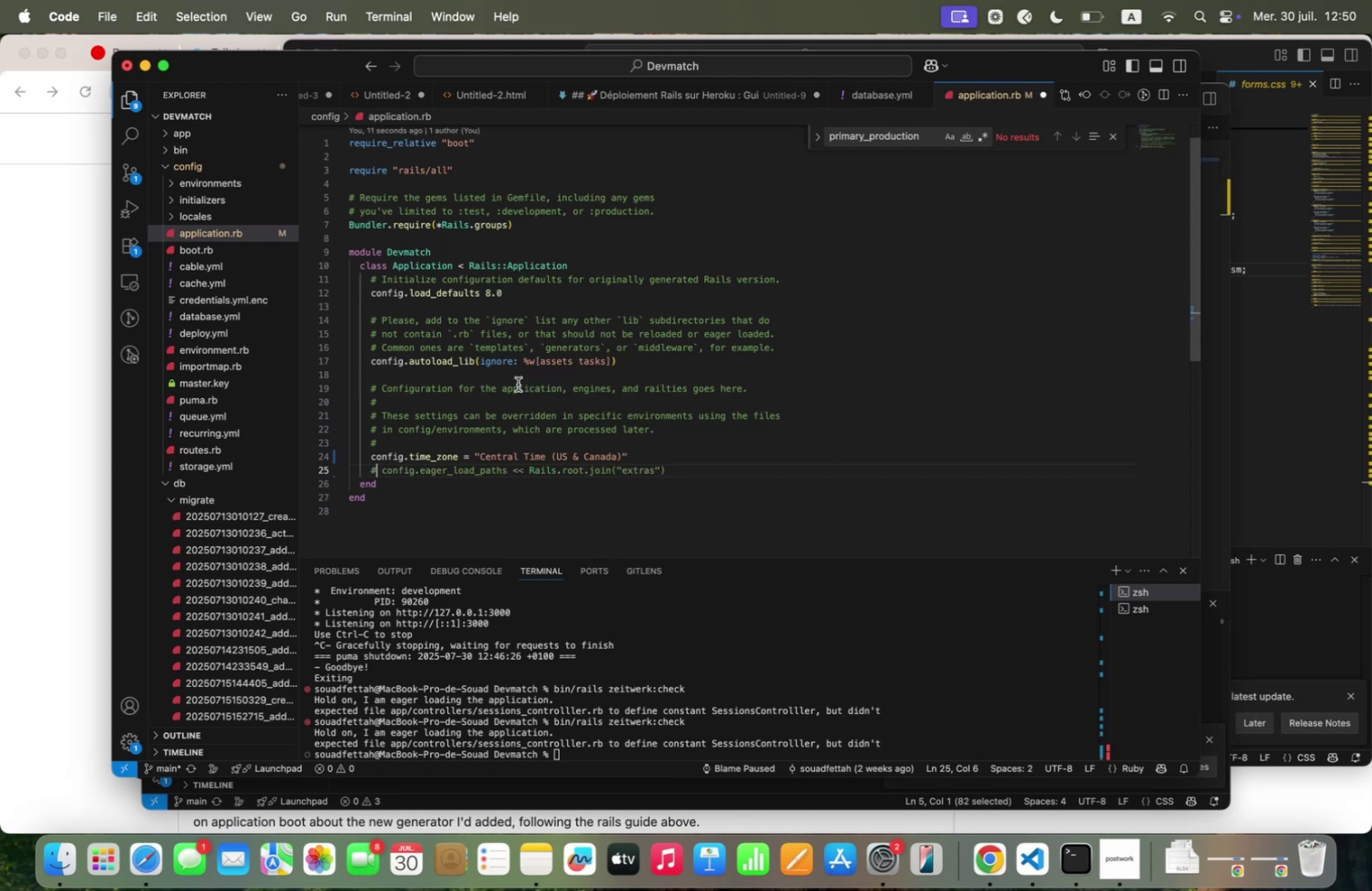 
key(Meta+W)
 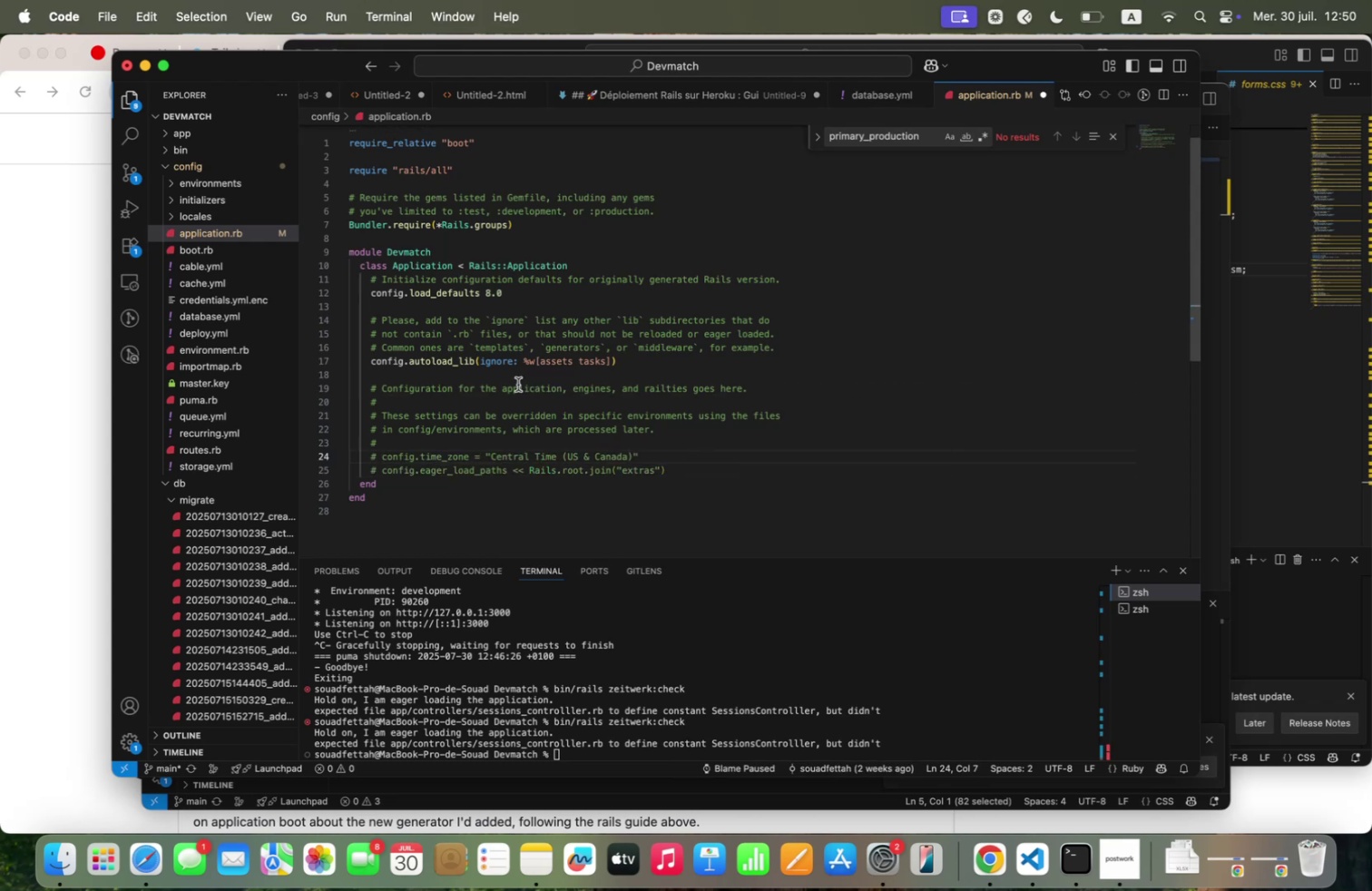 
key(Meta+S)
 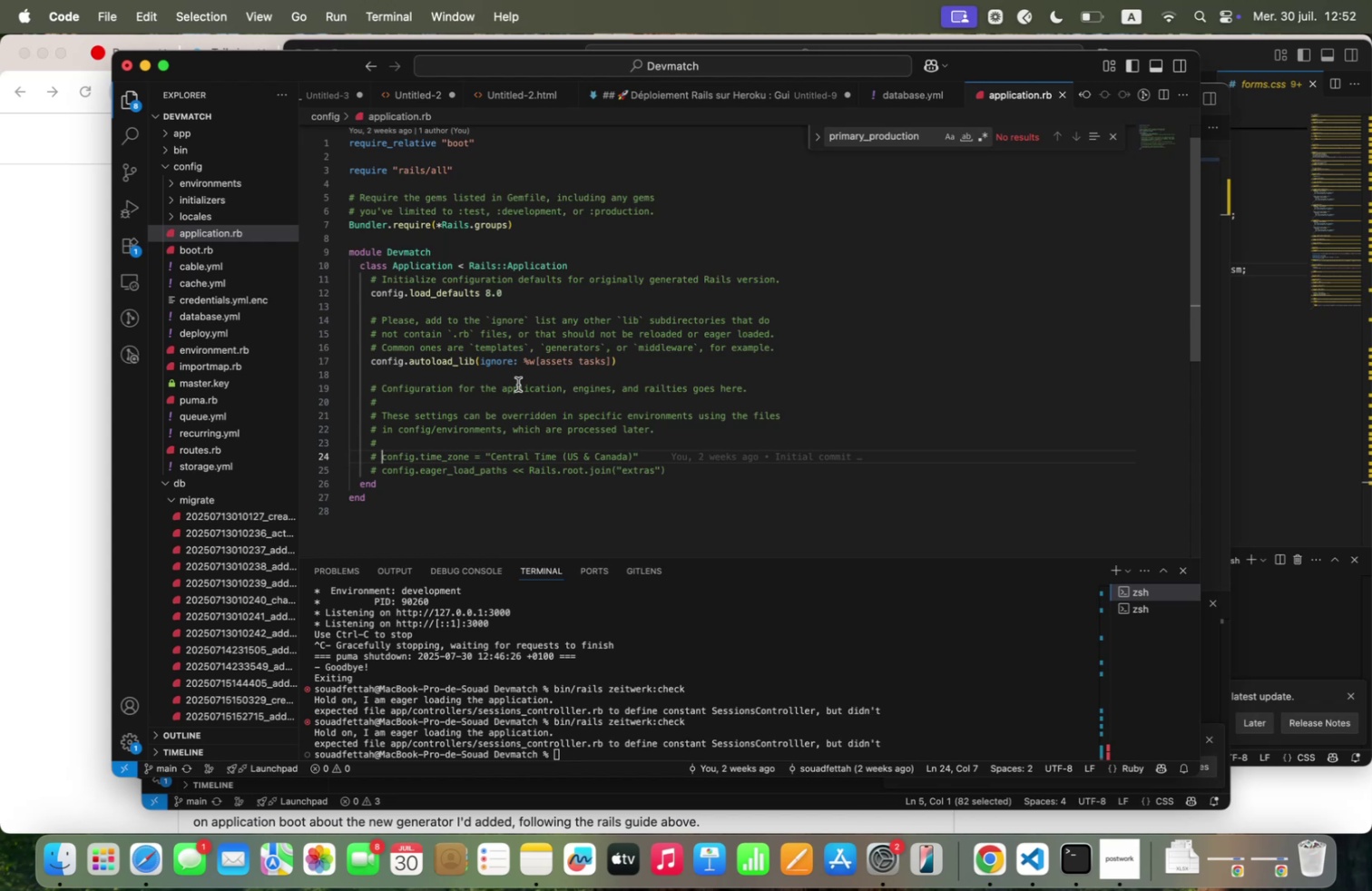 